 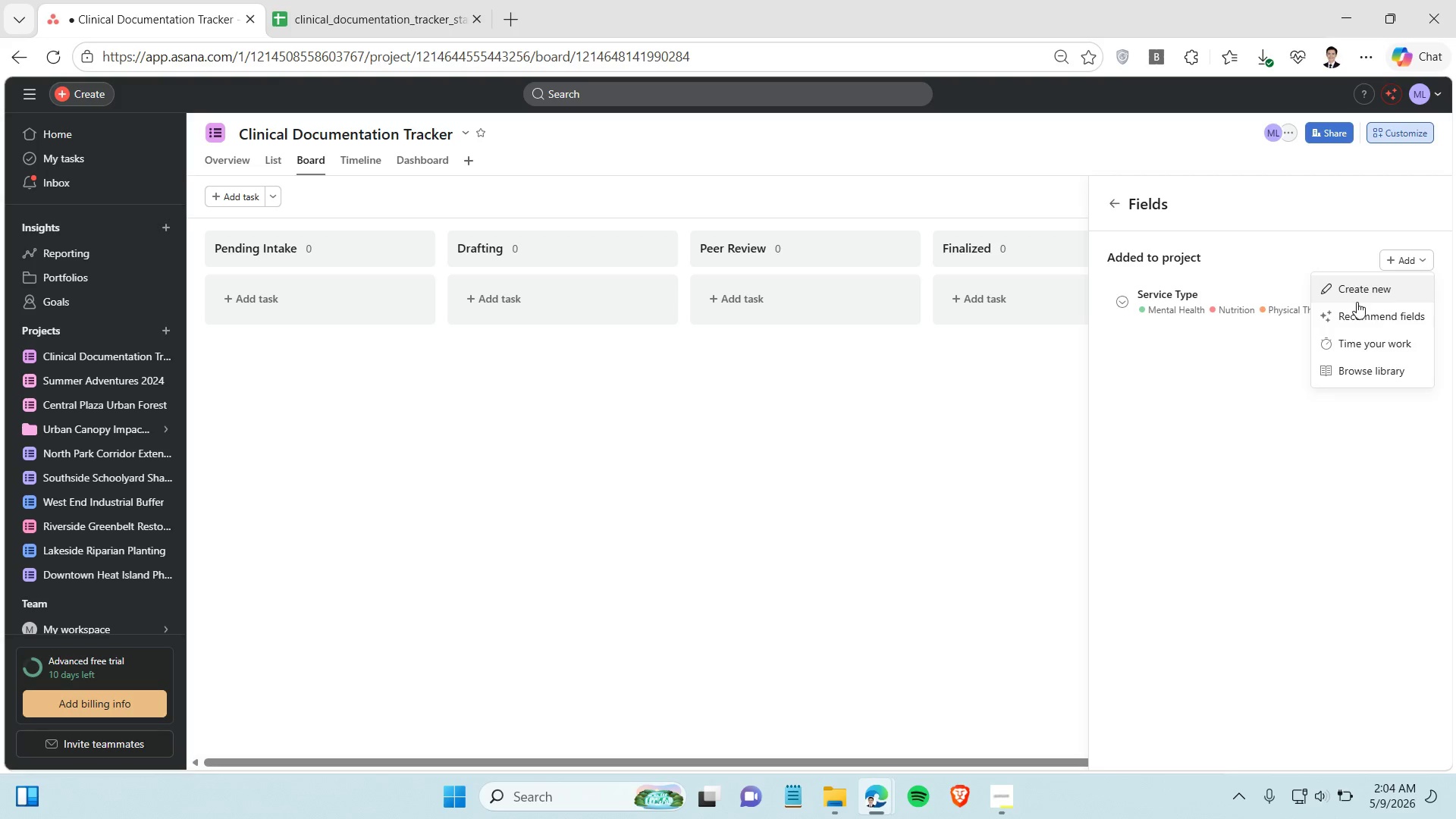 
left_click([1358, 291])
 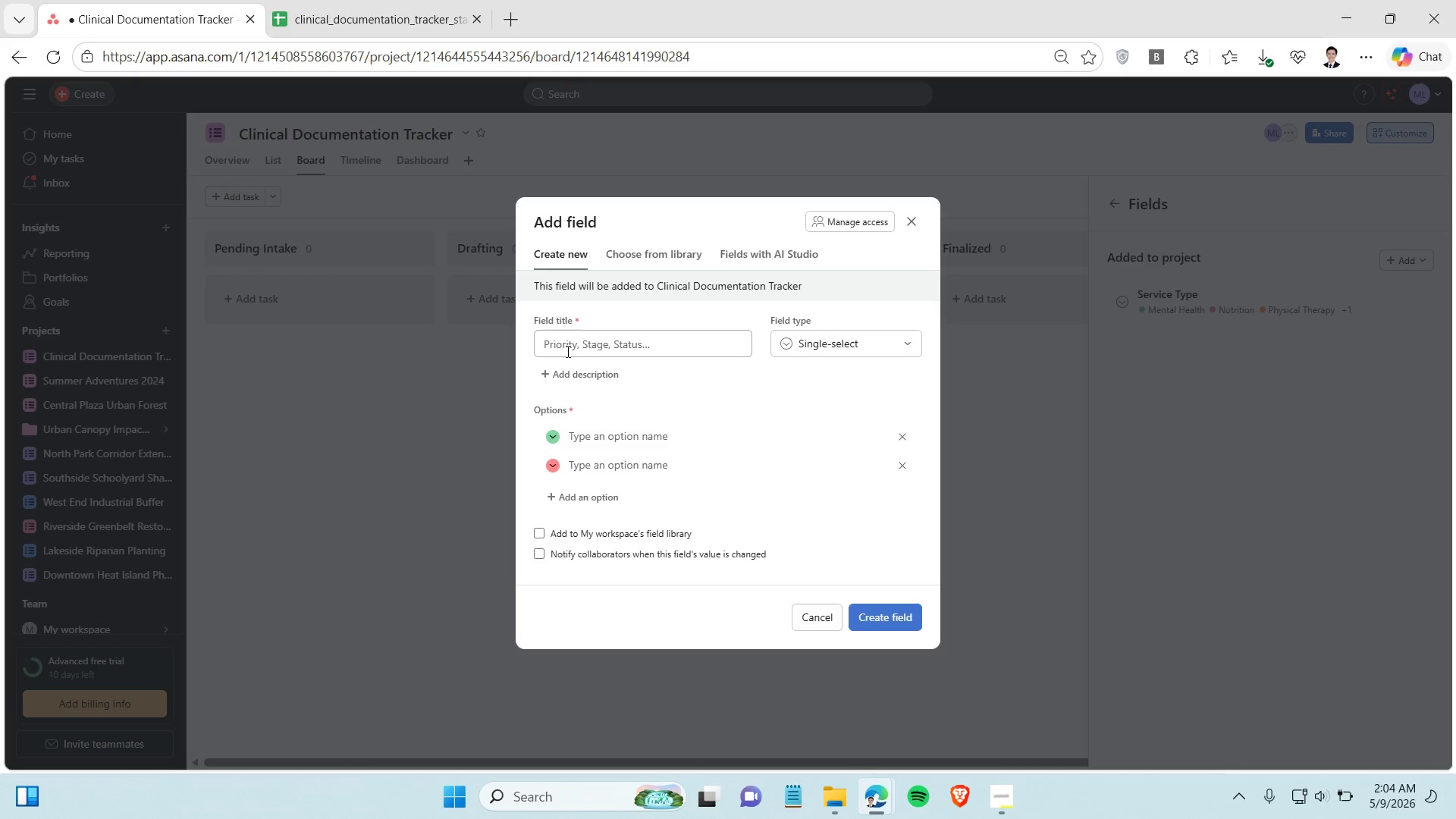 
left_click([566, 350])
 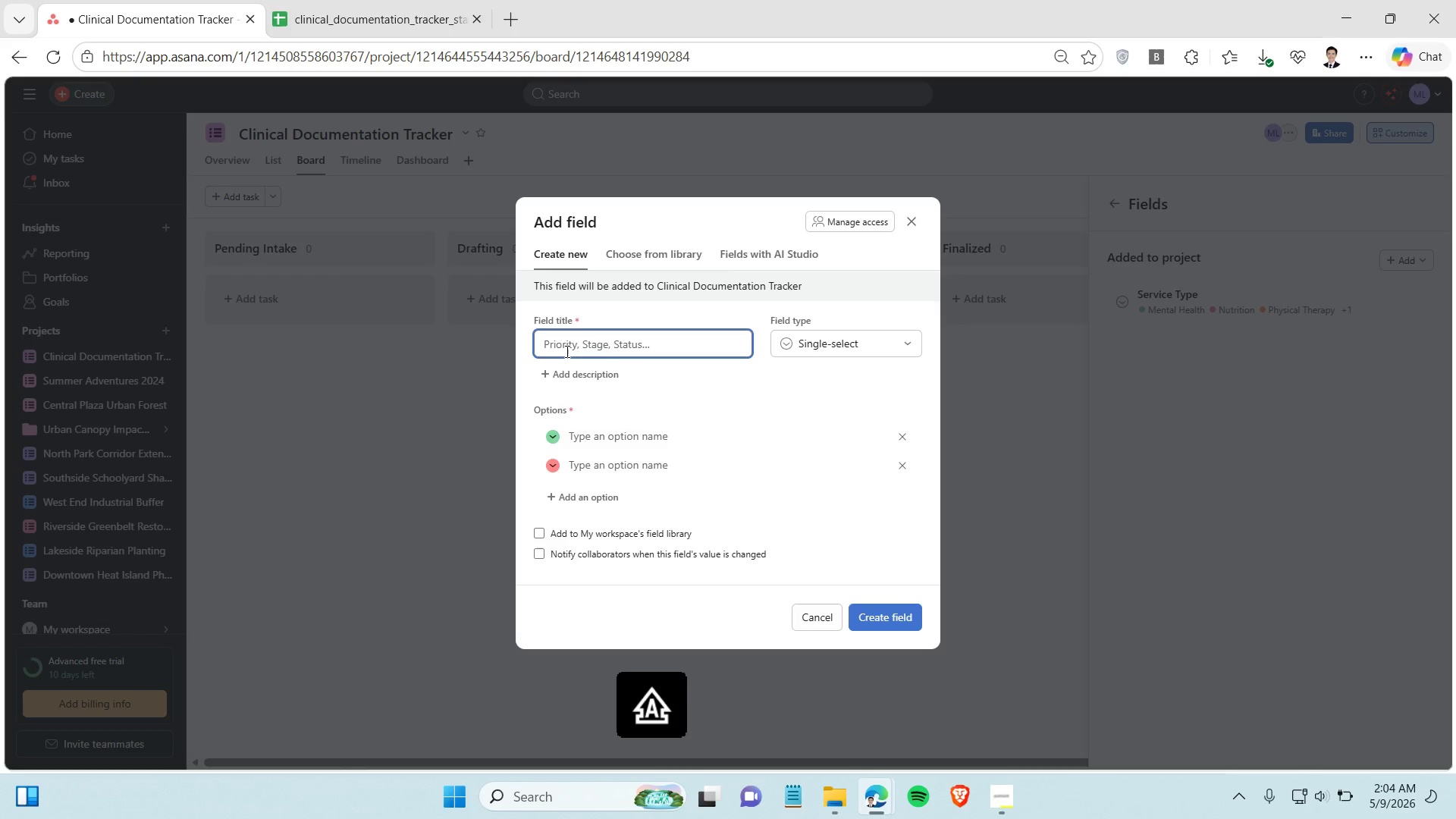 
type(Dosu)
key(Backspace)
key(Backspace)
type(cumentation Sa)
key(Backspace)
type(tatus)
 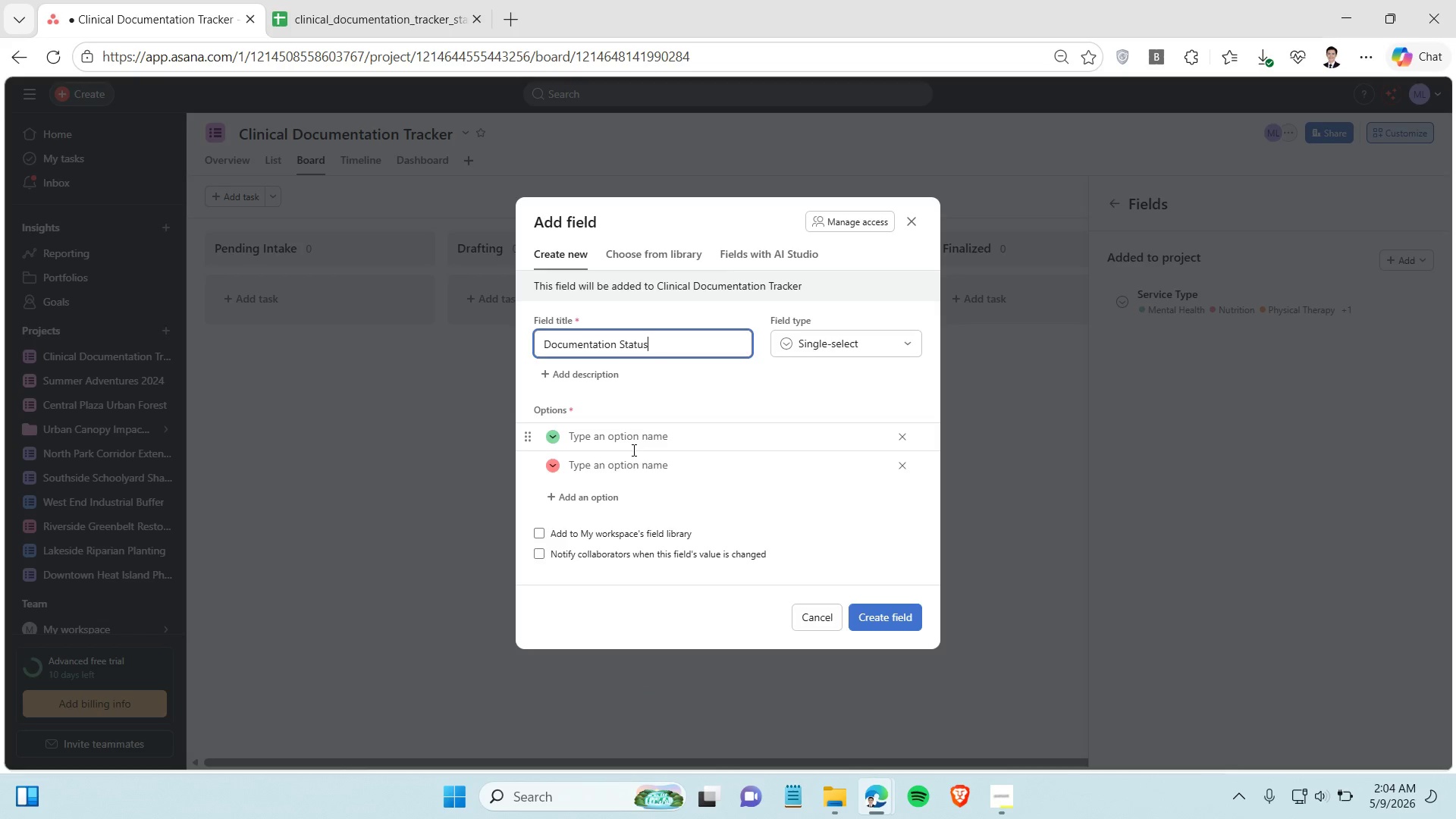 
left_click([632, 450])
 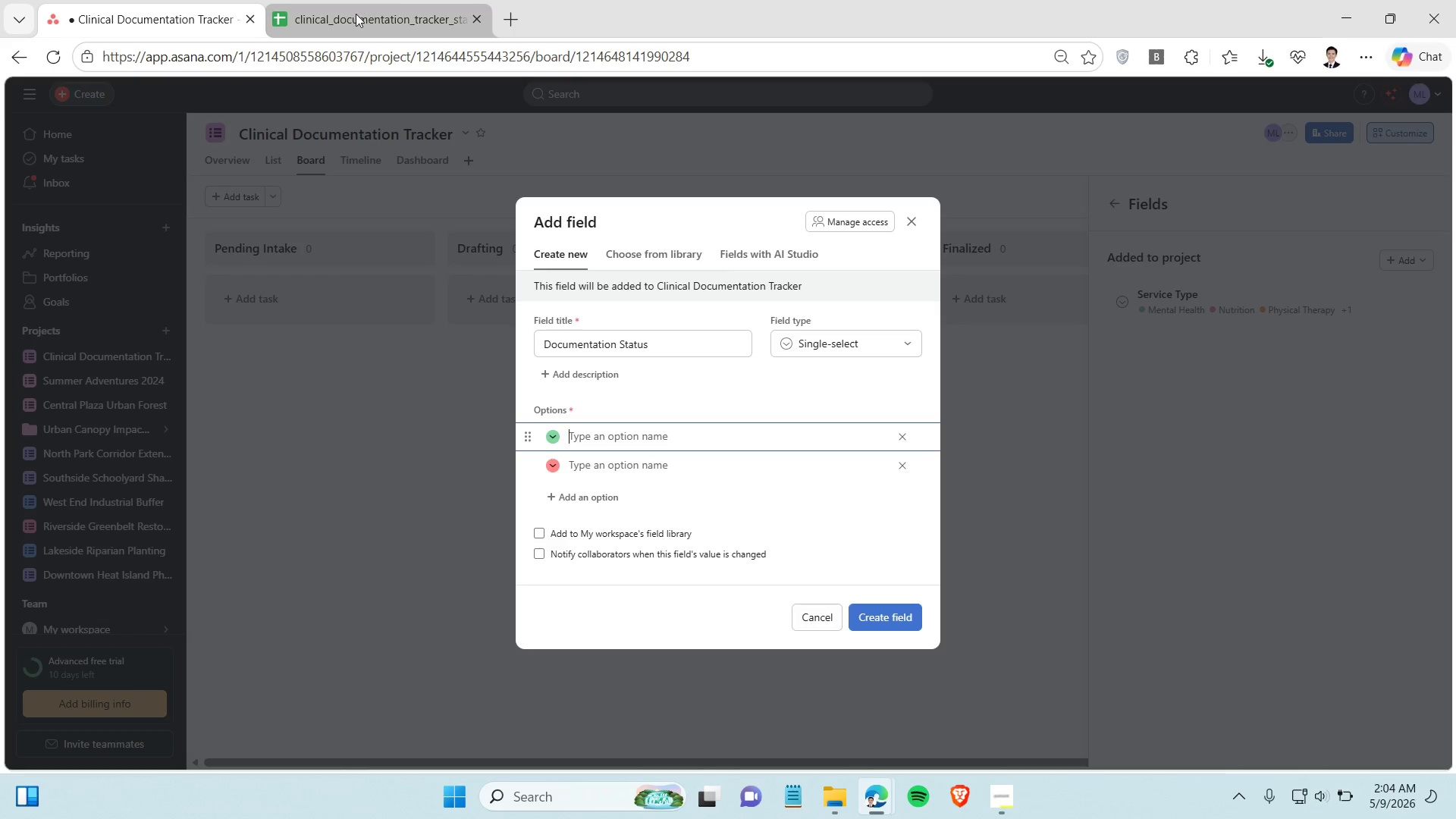 
left_click([356, 14])
 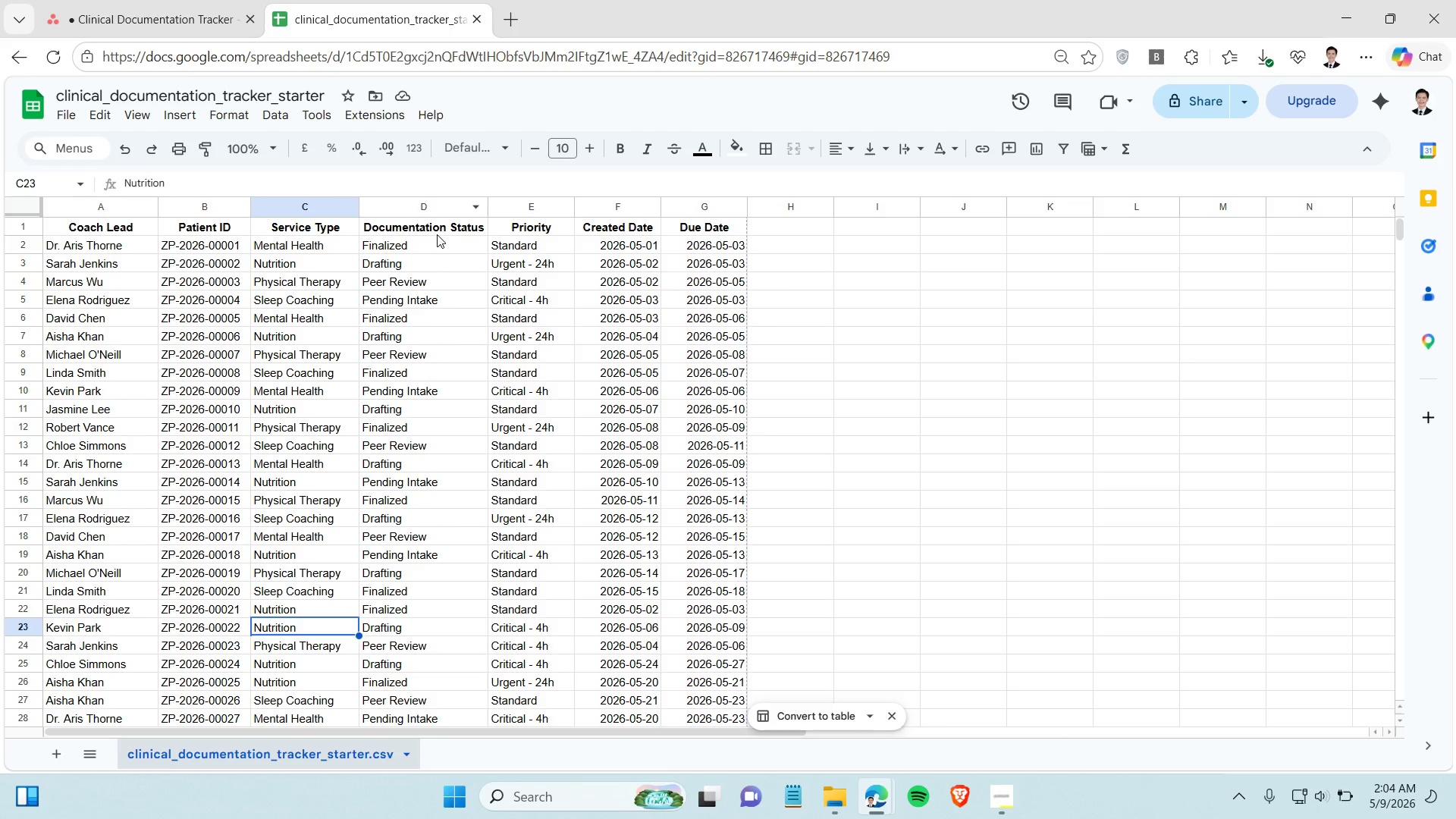 
left_click([437, 234])
 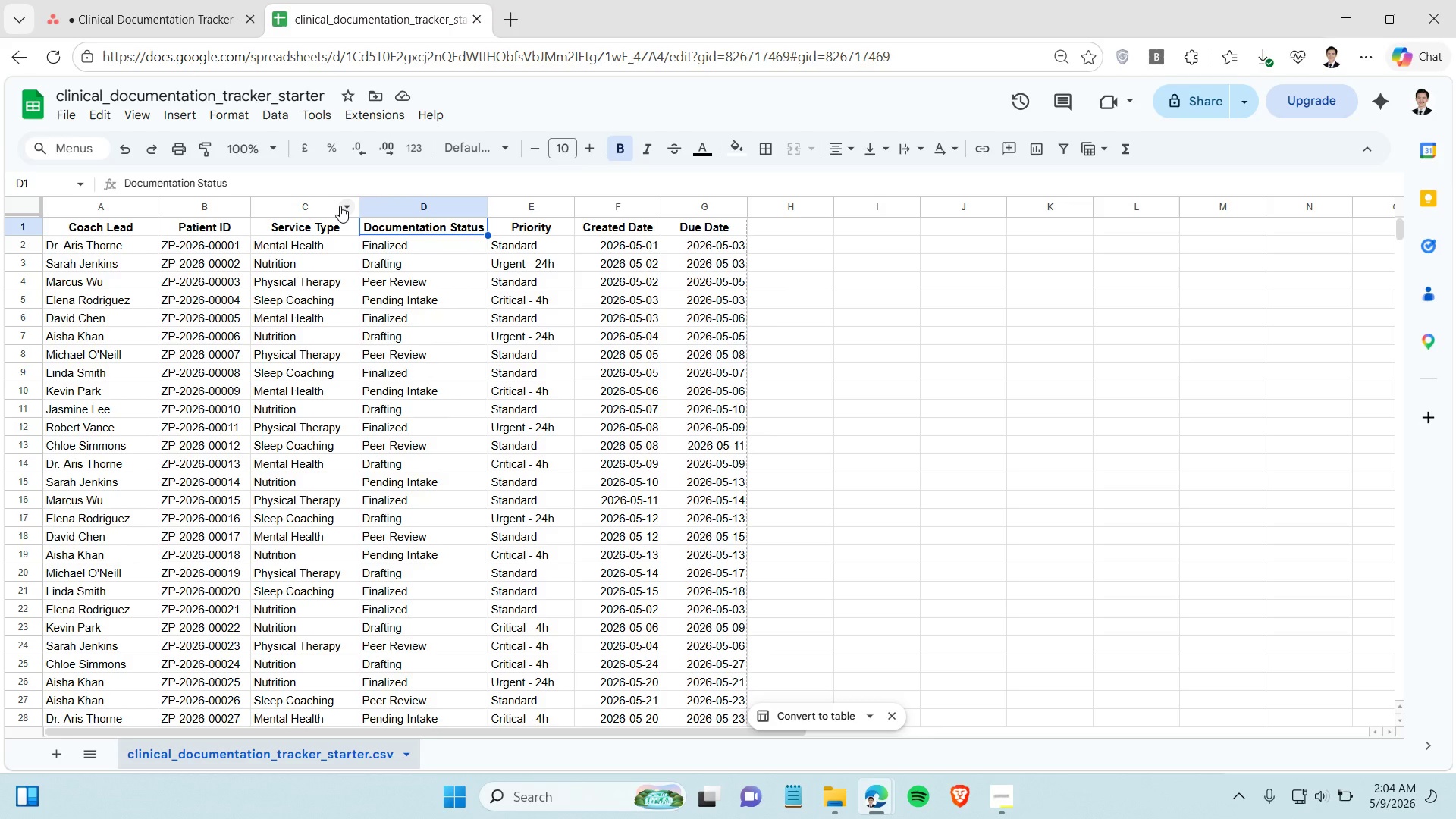 
wait(10.66)
 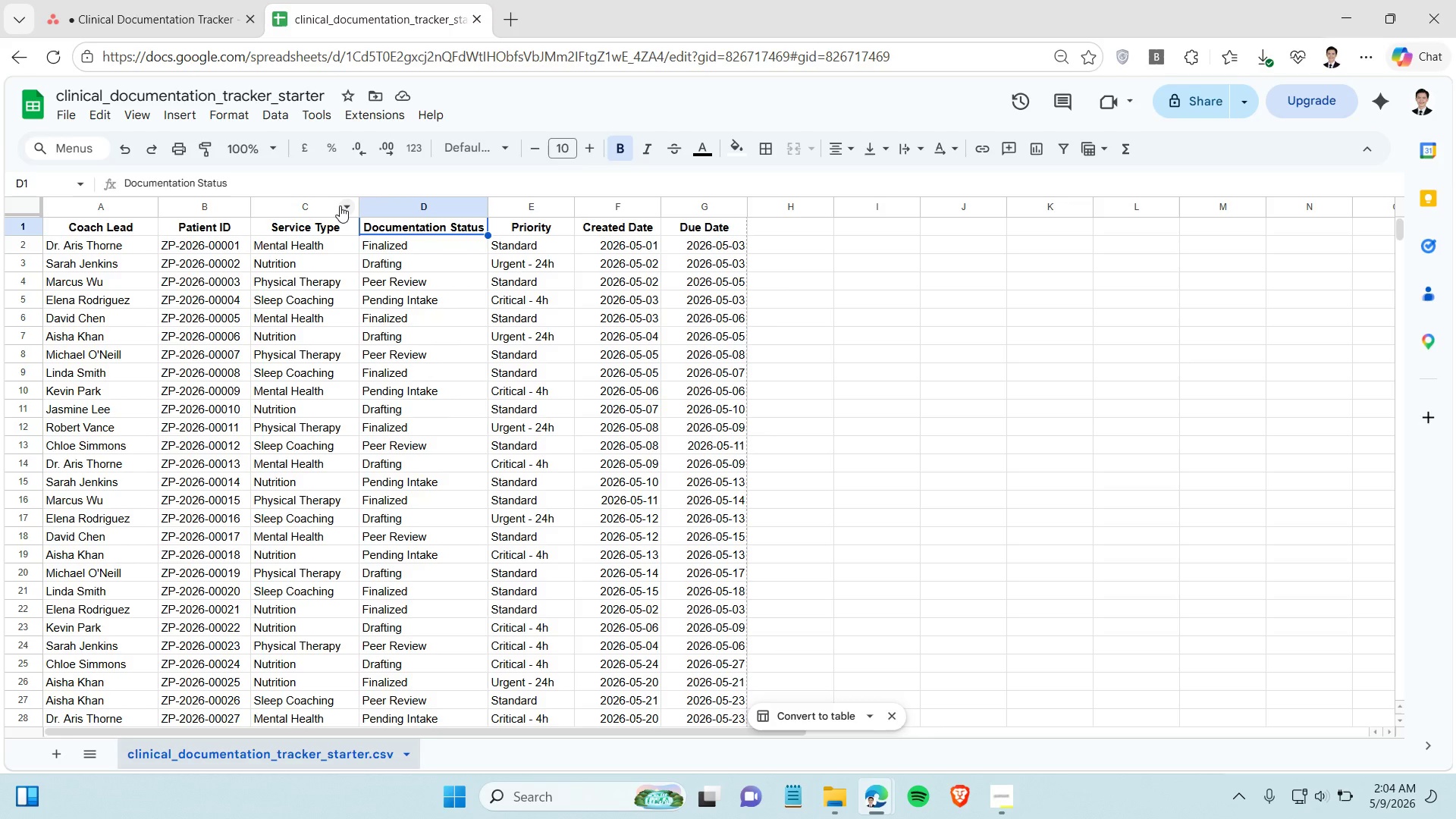 
left_click([396, 269])
 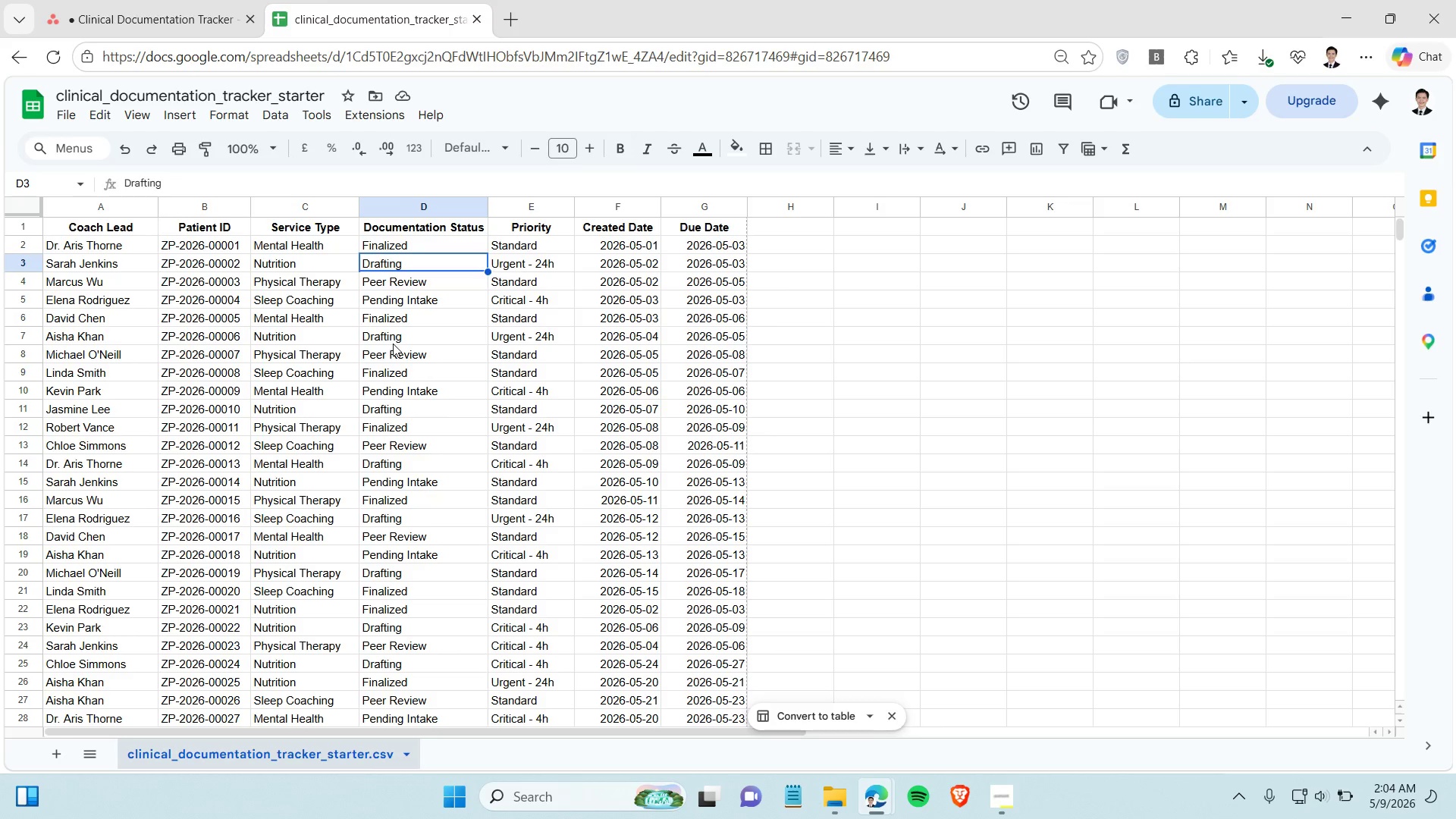 
left_click([393, 344])
 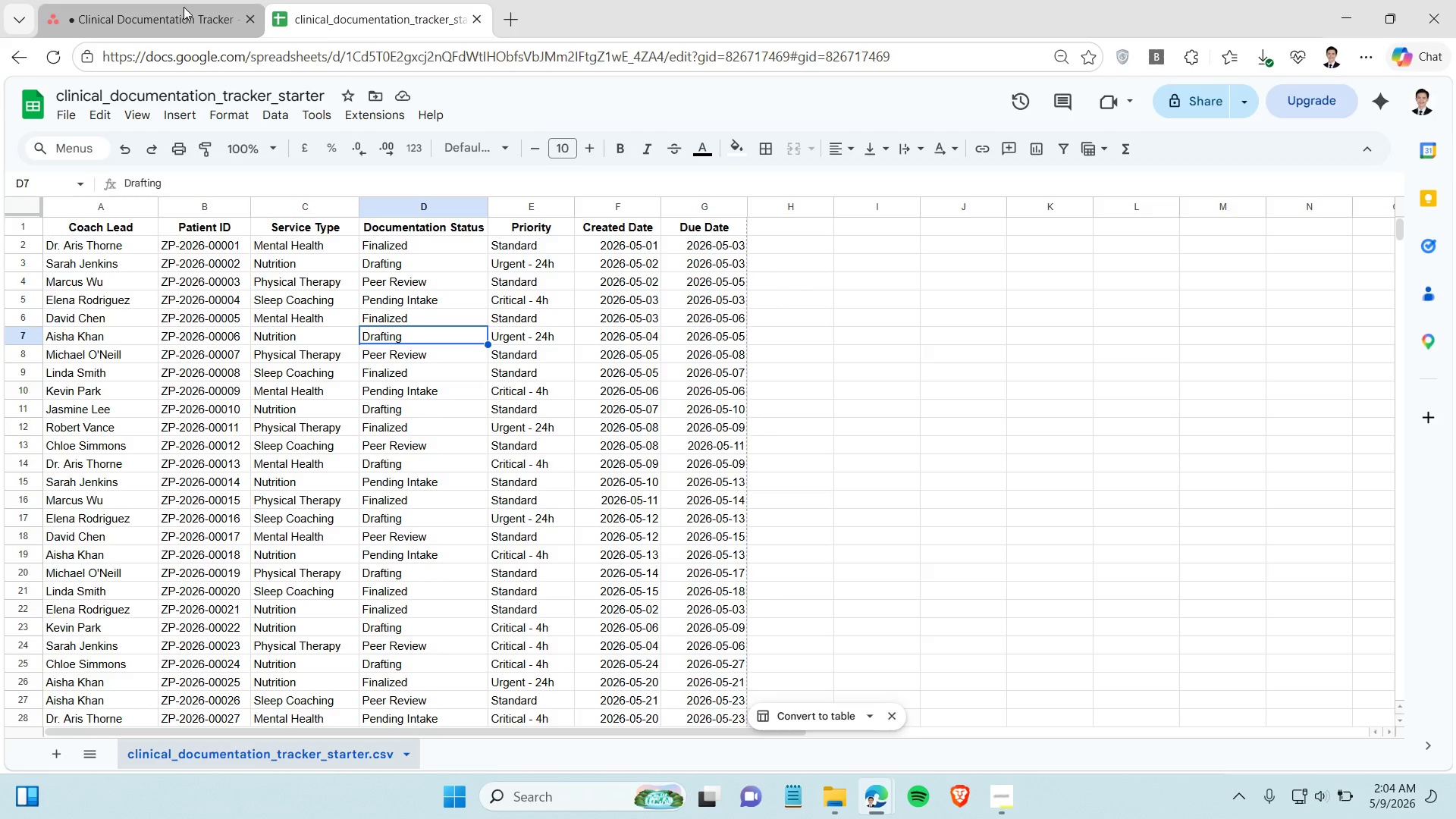 
left_click([184, 7])
 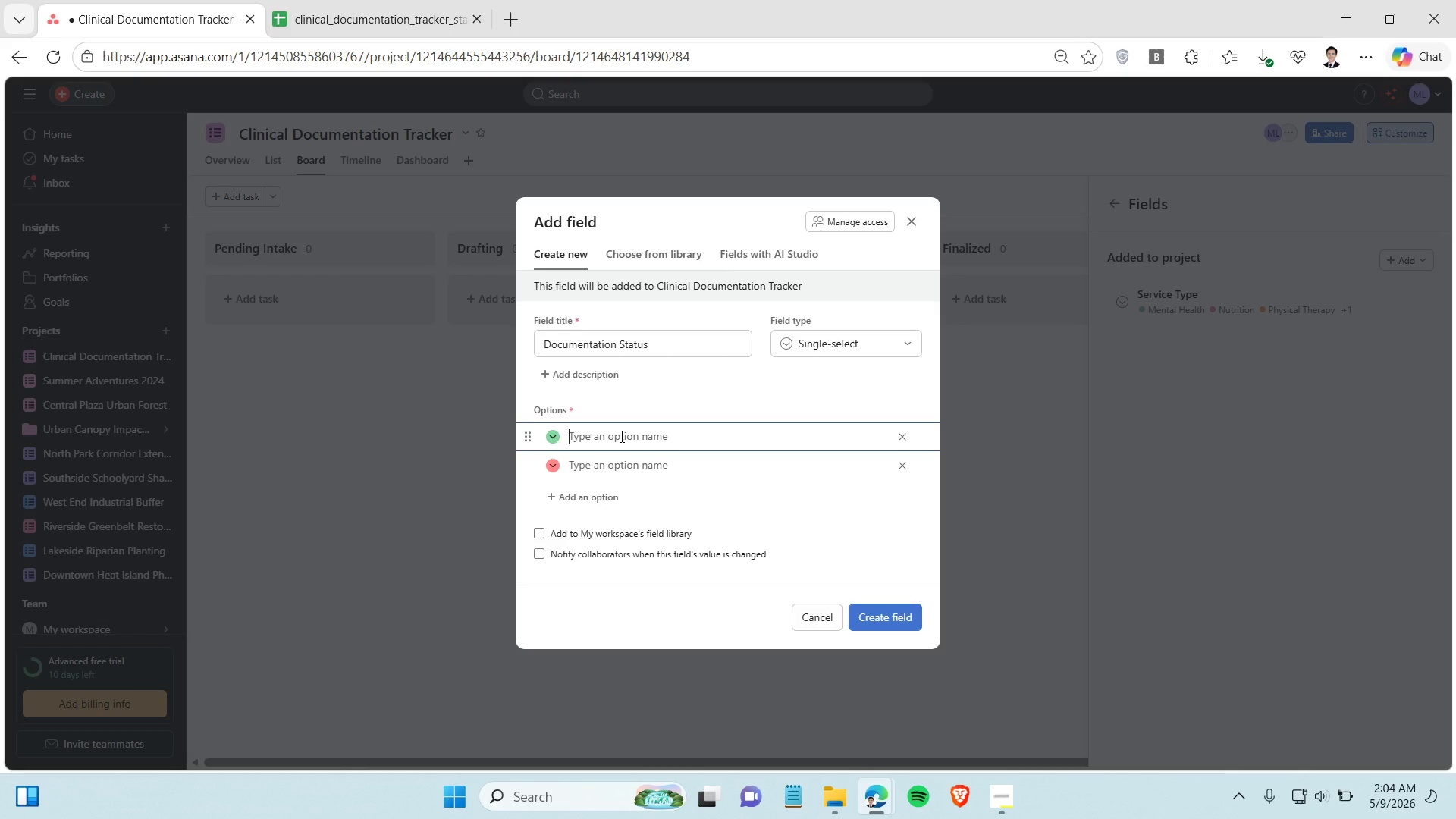 
type(Pn)
key(Backspace)
type(ed)
key(Backspace)
type(nding Intake)
 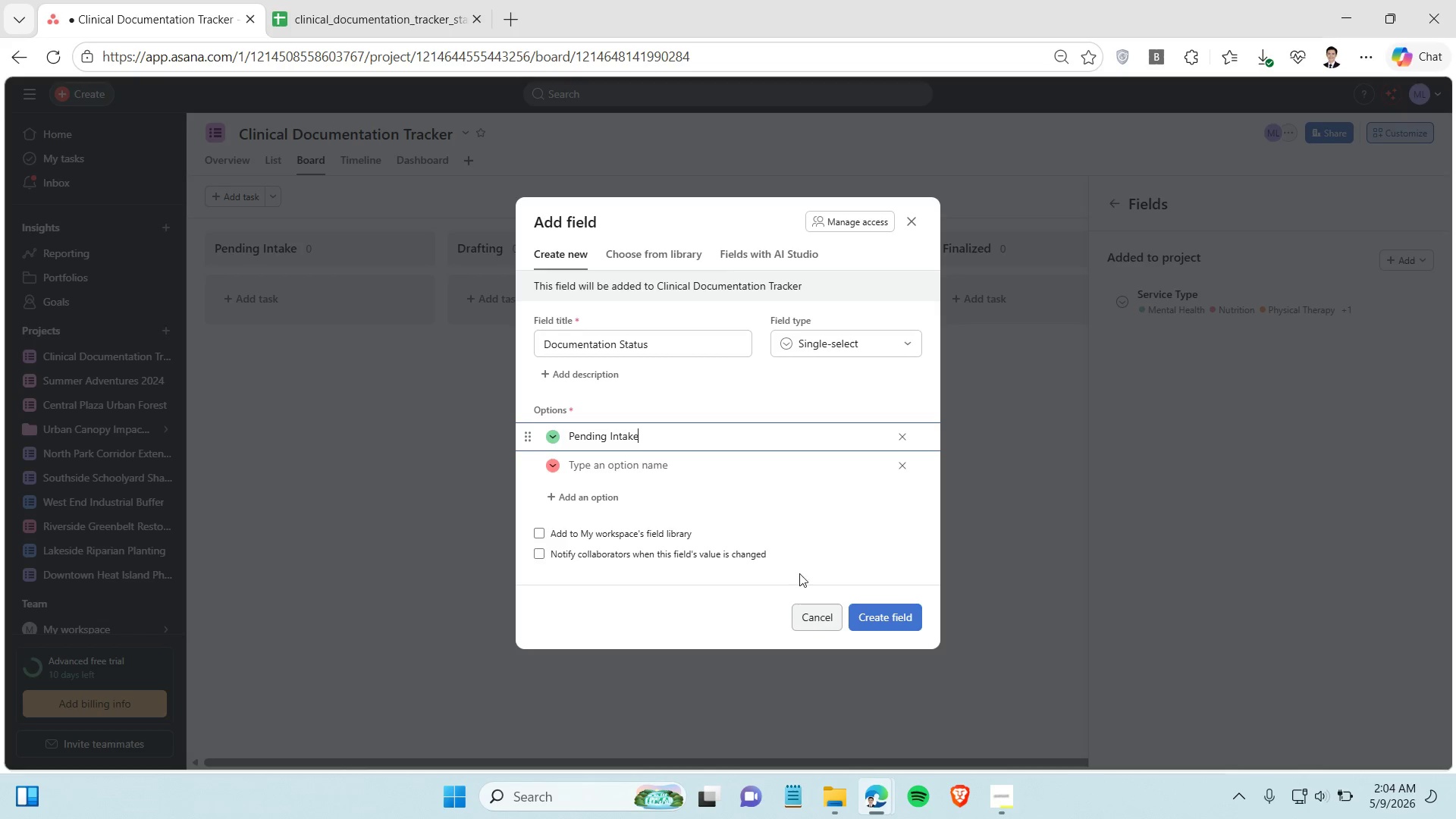 
left_click([648, 466])
 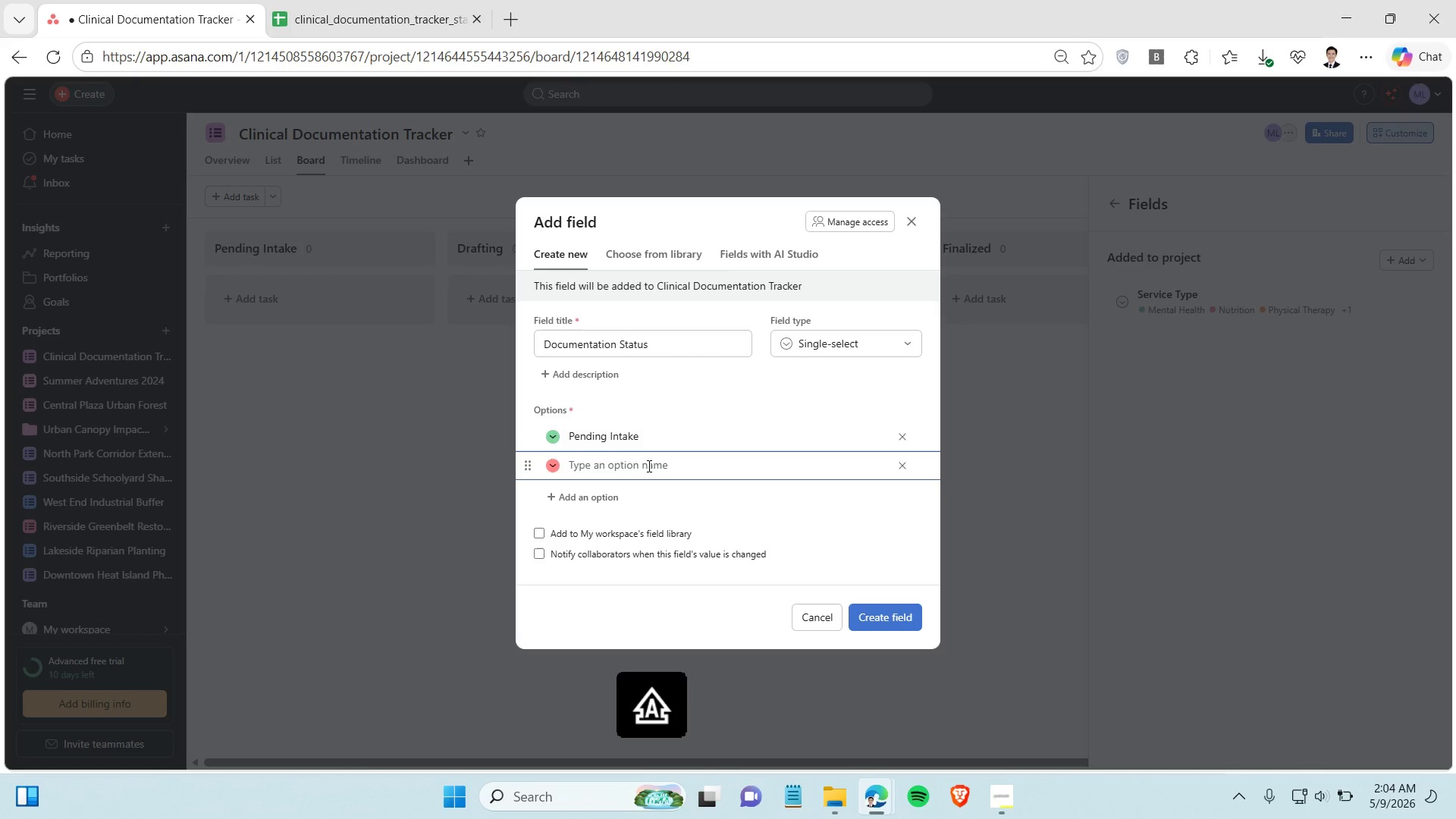 
type(Drafting)
 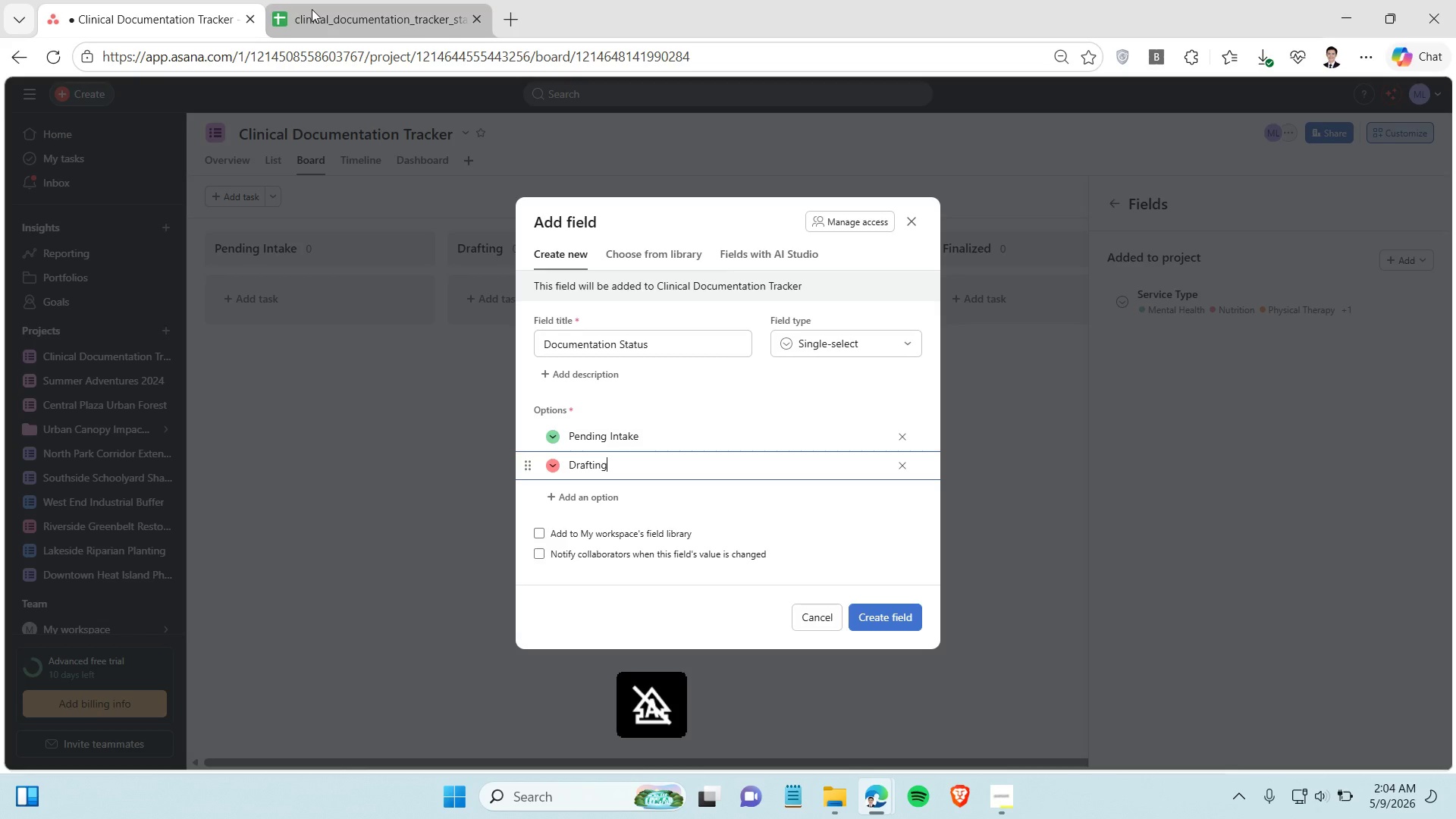 
left_click([312, 7])
 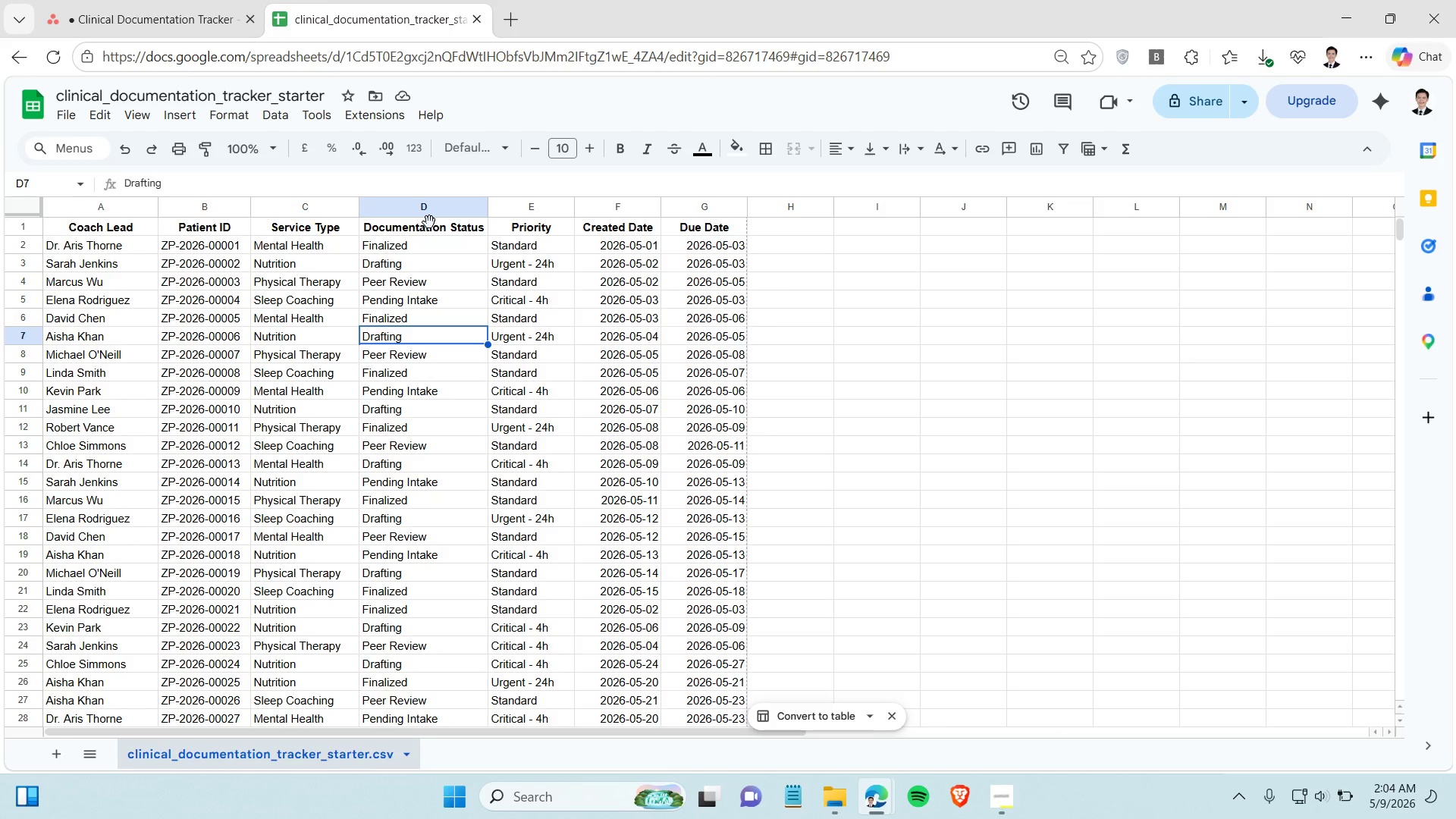 
left_click([419, 277])
 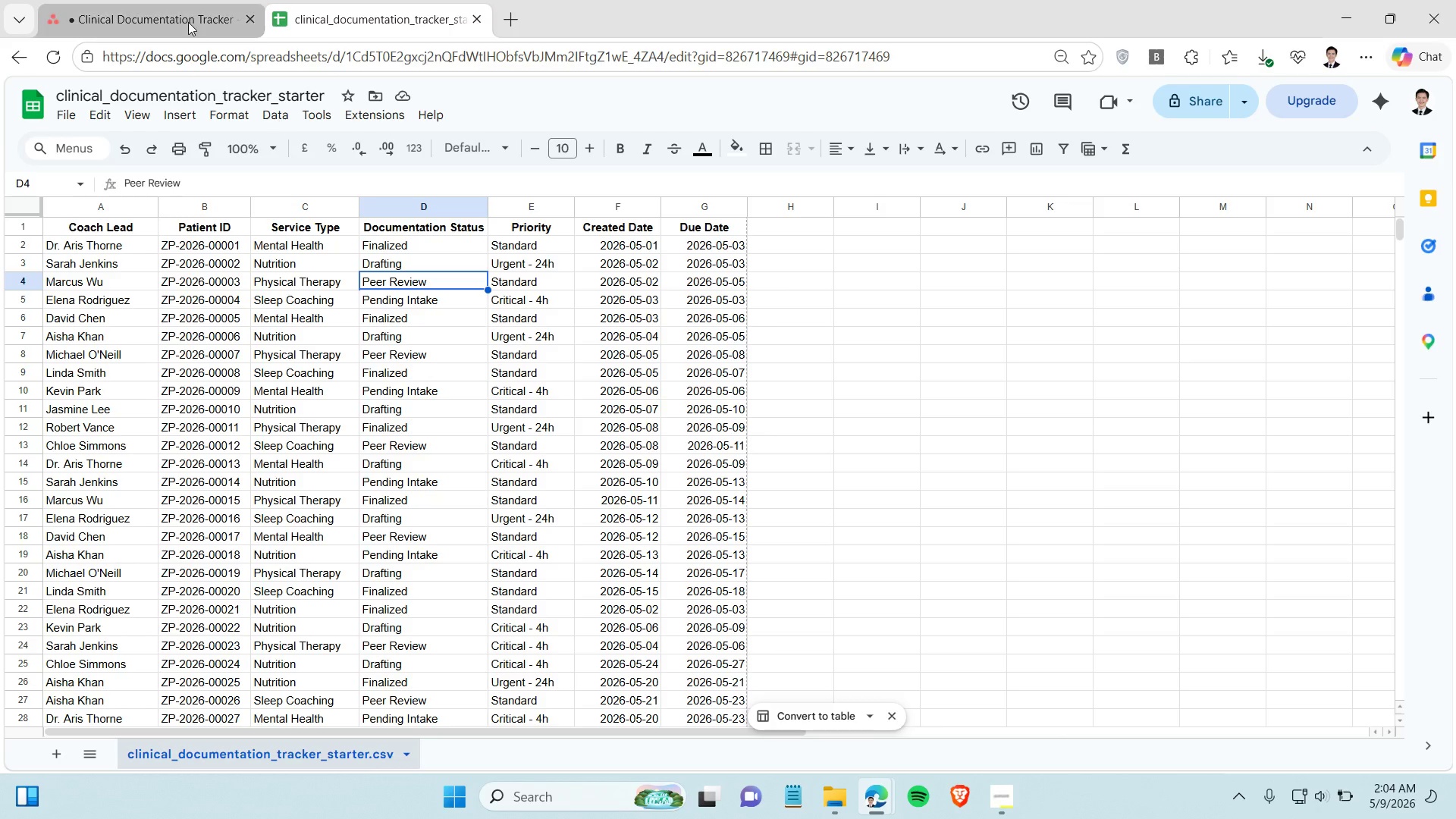 
left_click([188, 22])
 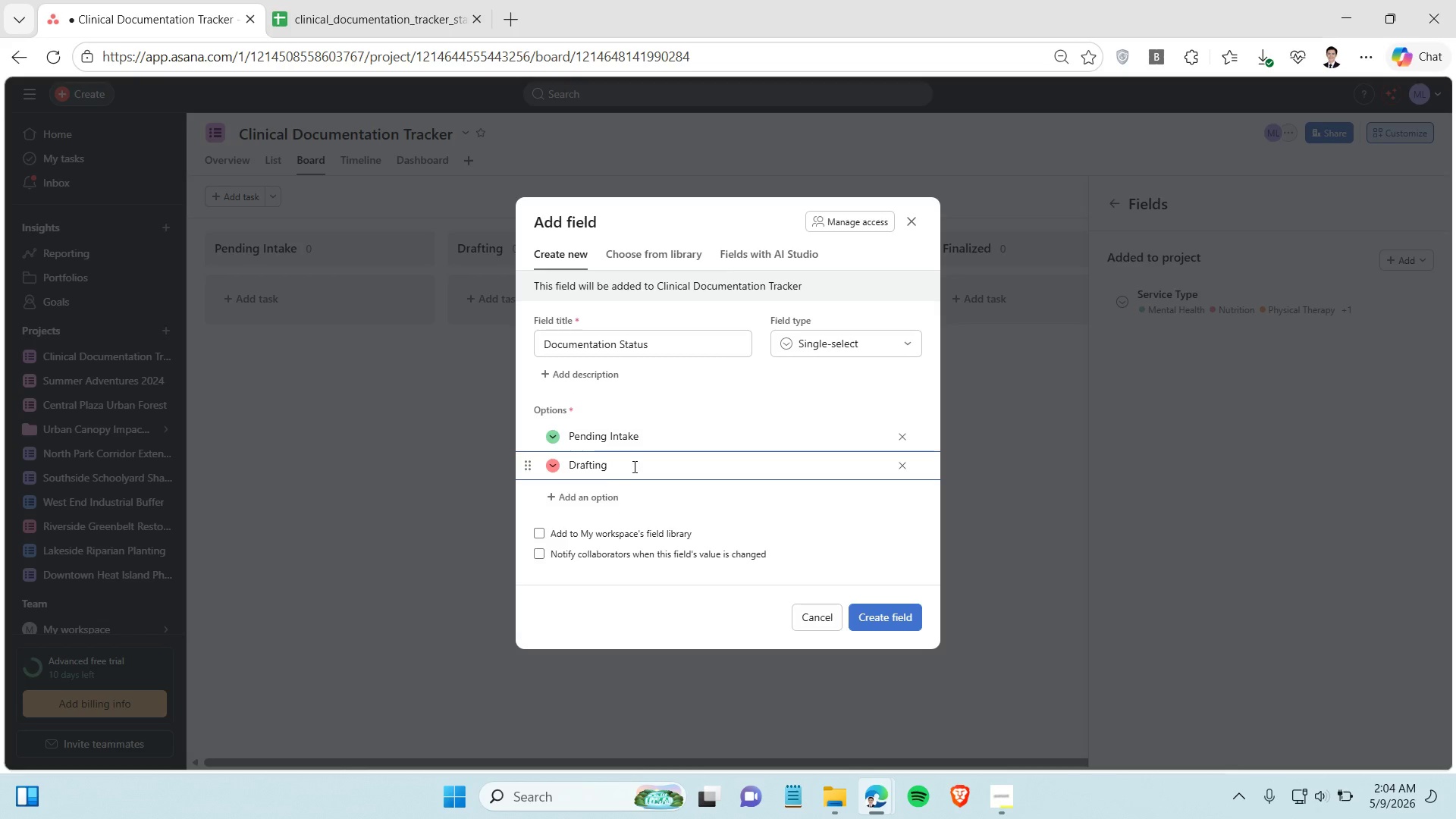 
key(Enter)
 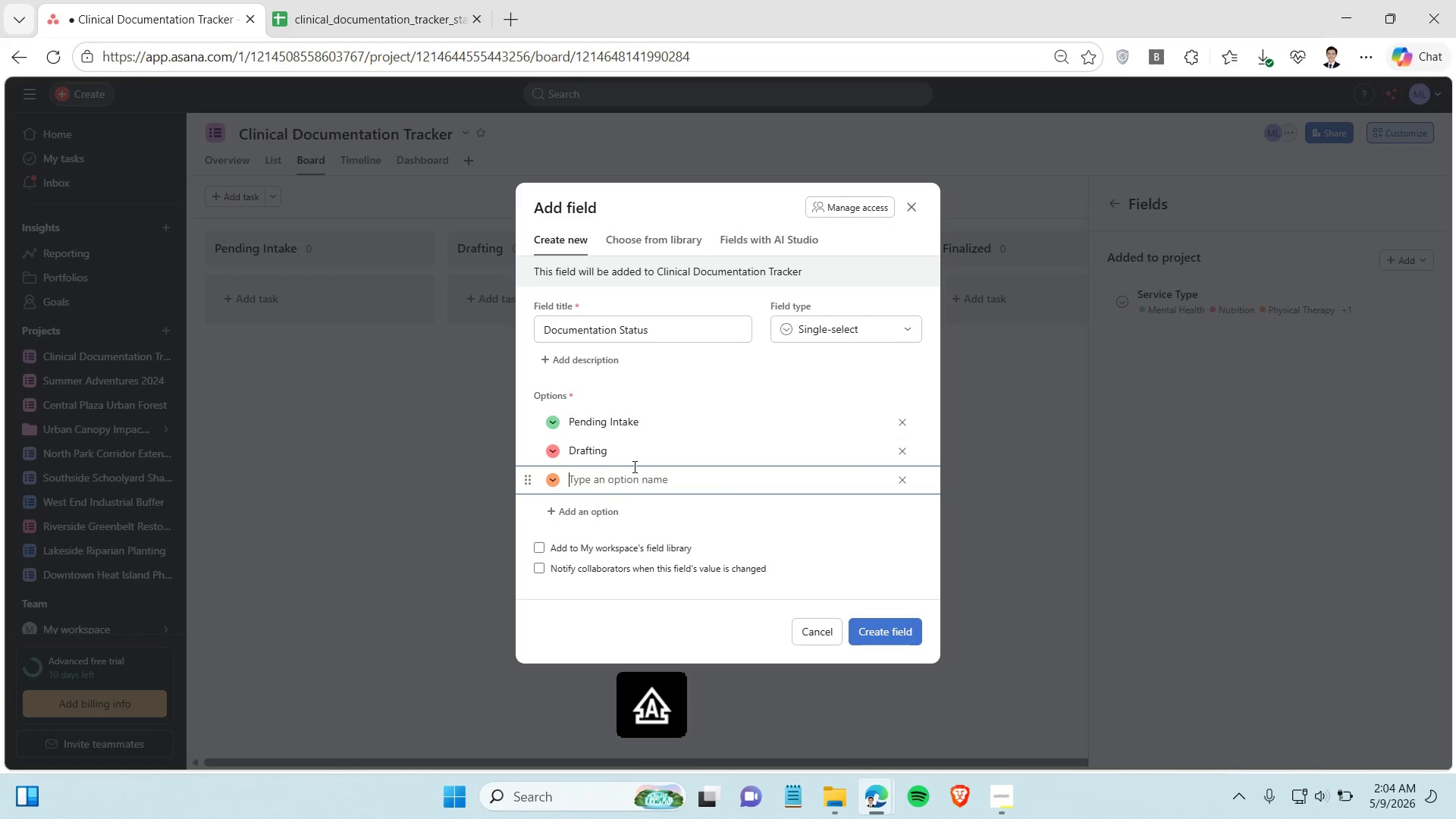 
type(Peer Review)
 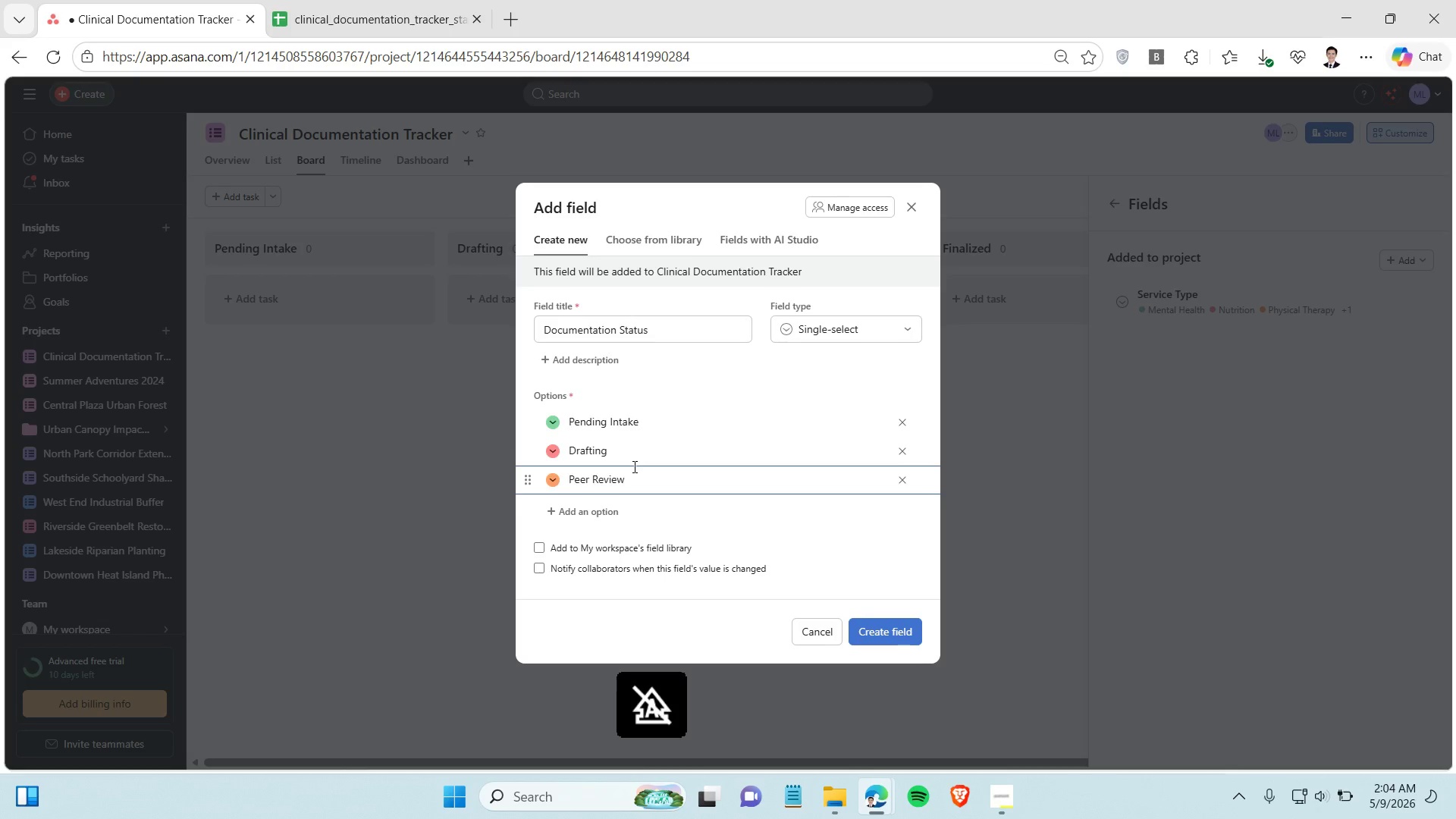 
key(Enter)
 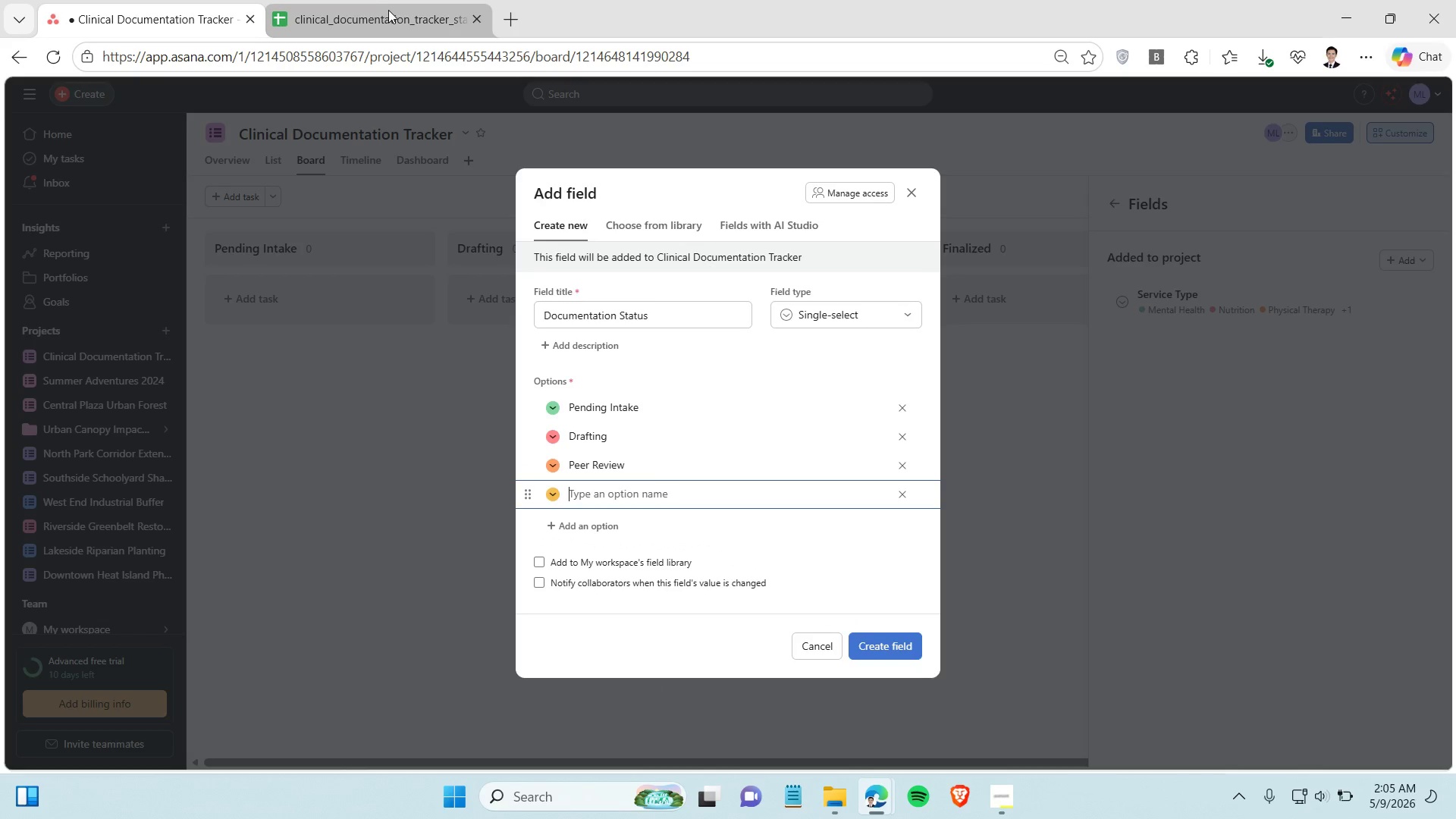 
left_click([386, 10])
 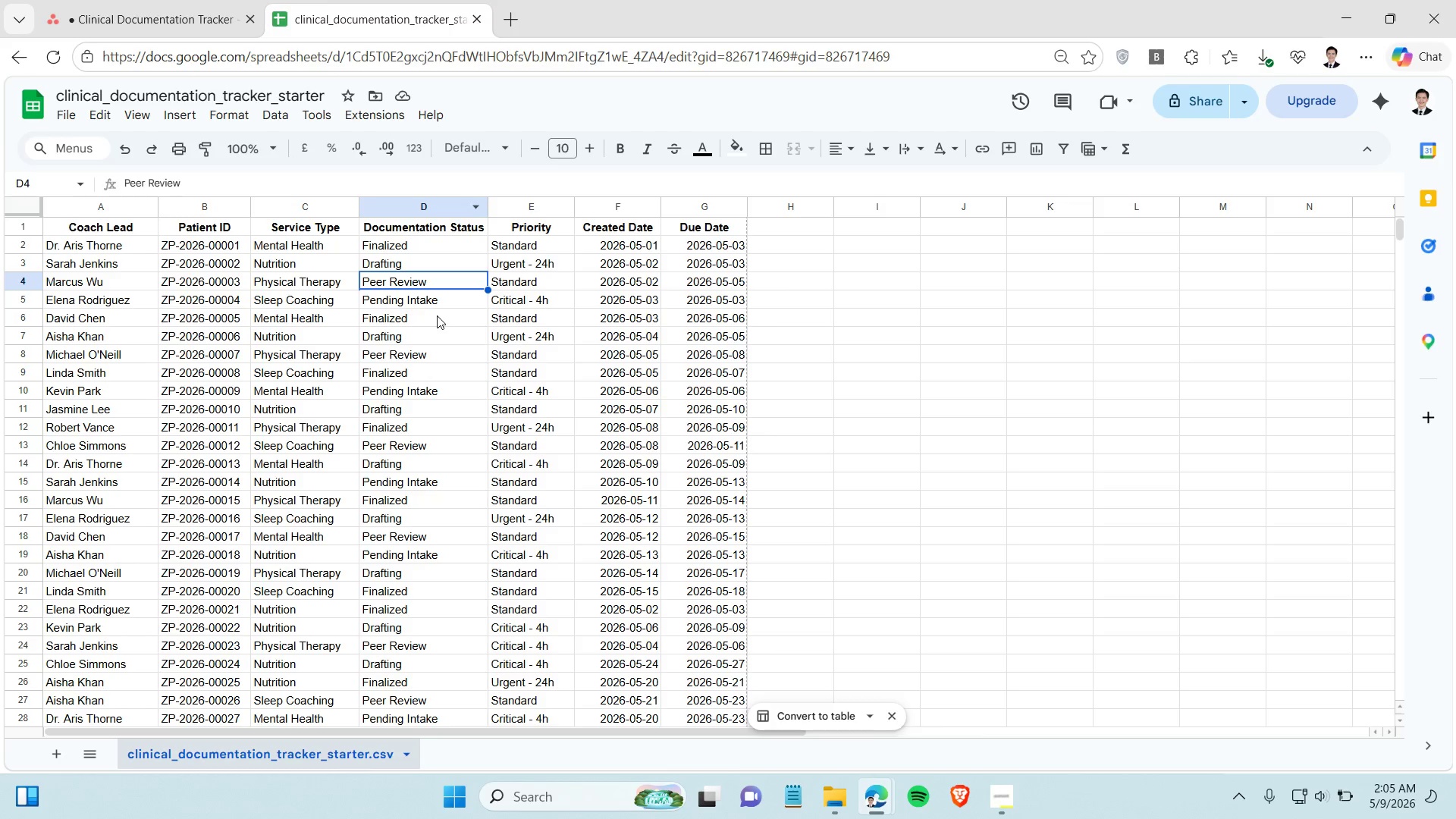 
left_click([437, 315])
 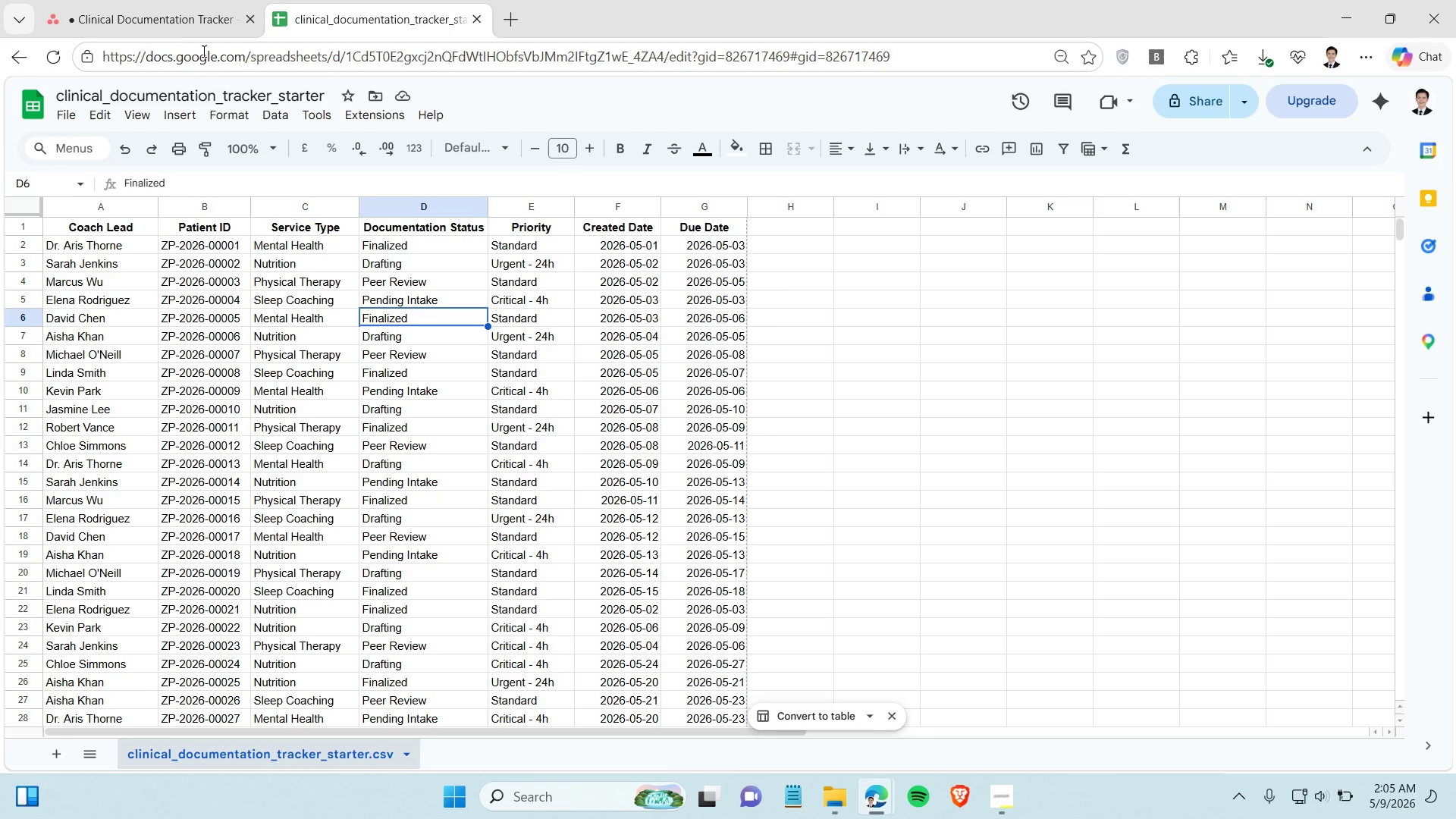 
left_click([183, 24])
 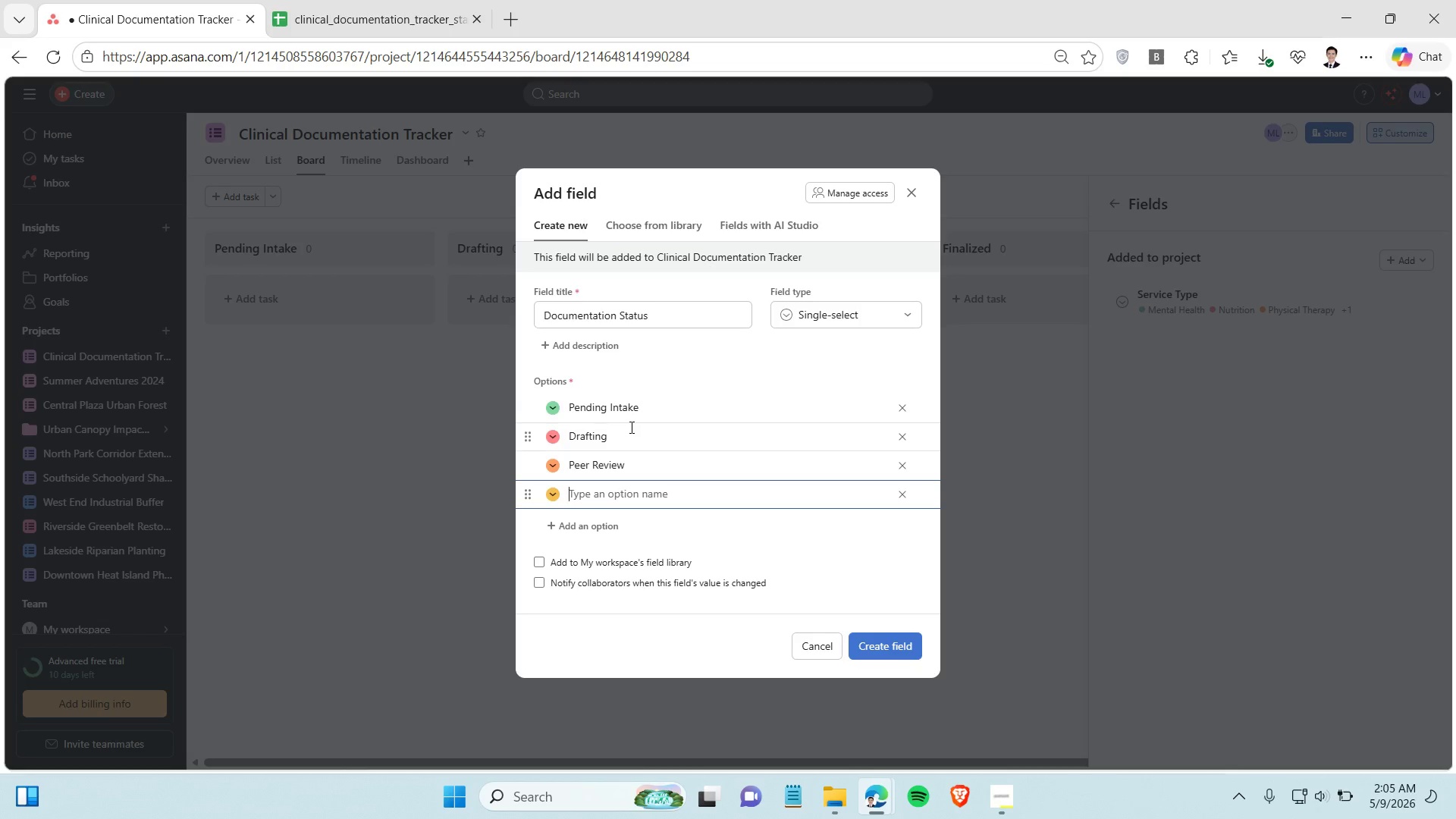 
type(Finalized)
 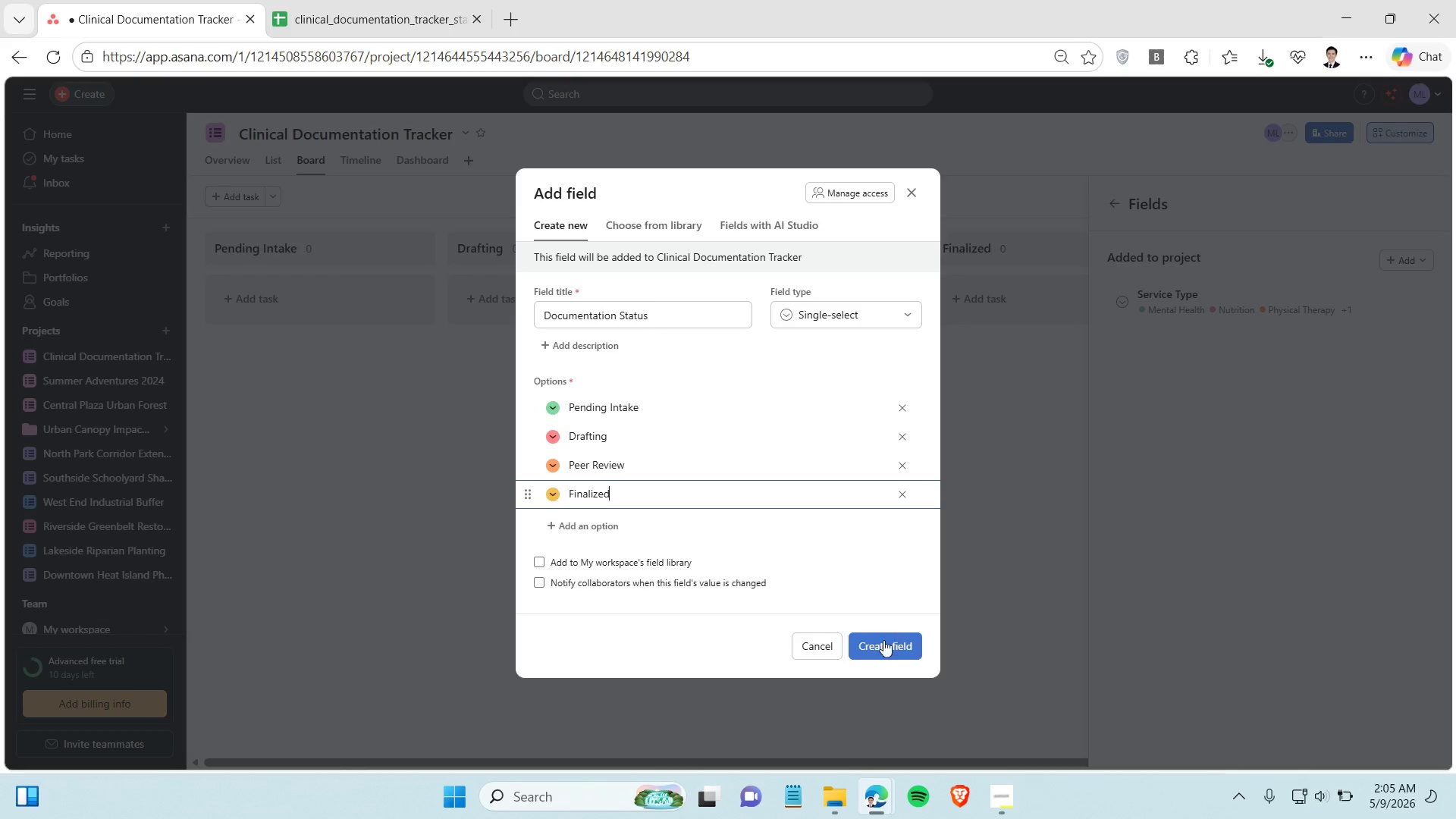 
left_click([883, 645])
 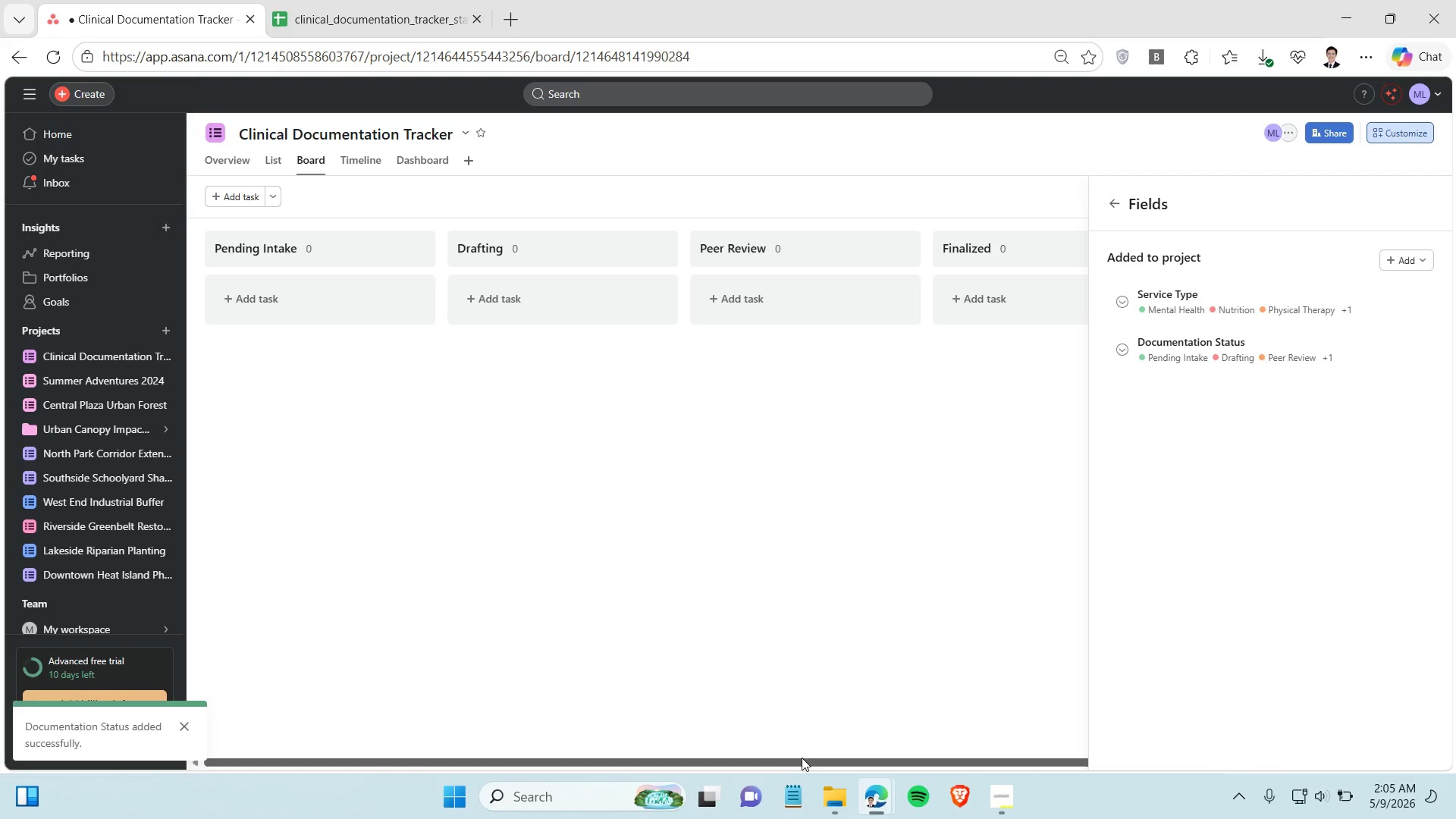 
left_click_drag(start_coordinate=[800, 760], to_coordinate=[720, 717])
 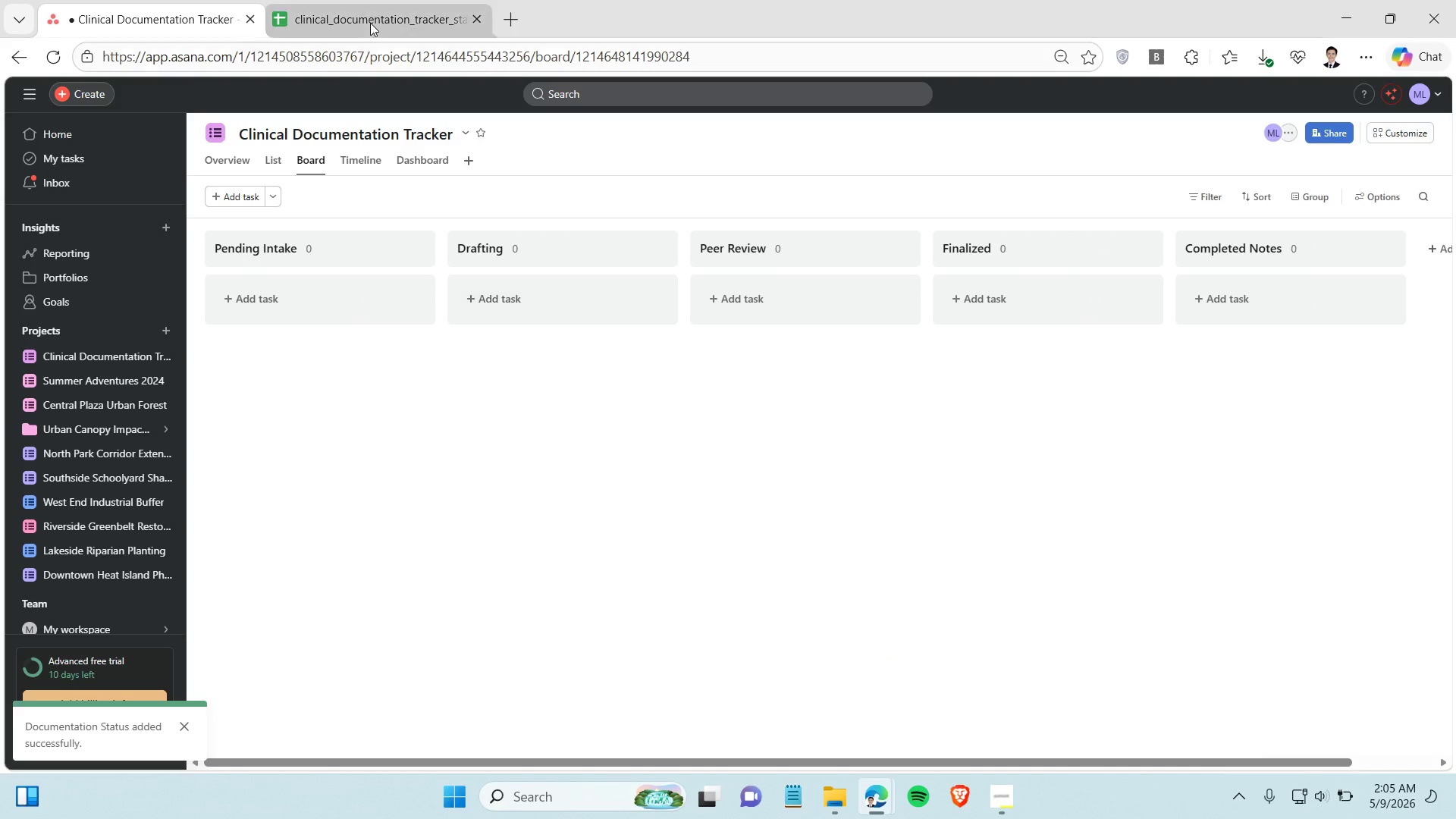 
left_click([369, 21])
 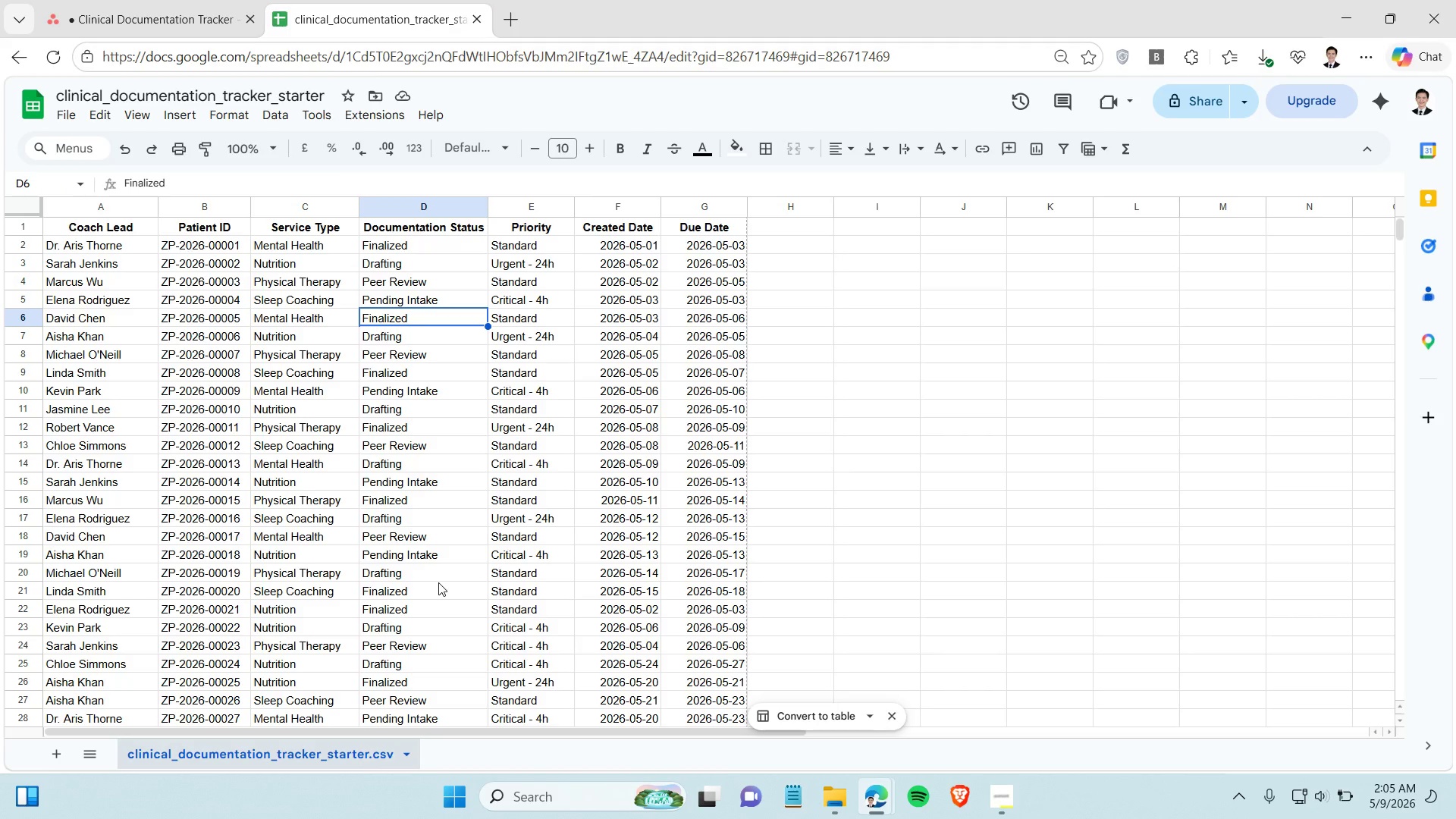 
scroll: coordinate [438, 582], scroll_direction: down, amount: 1.0
 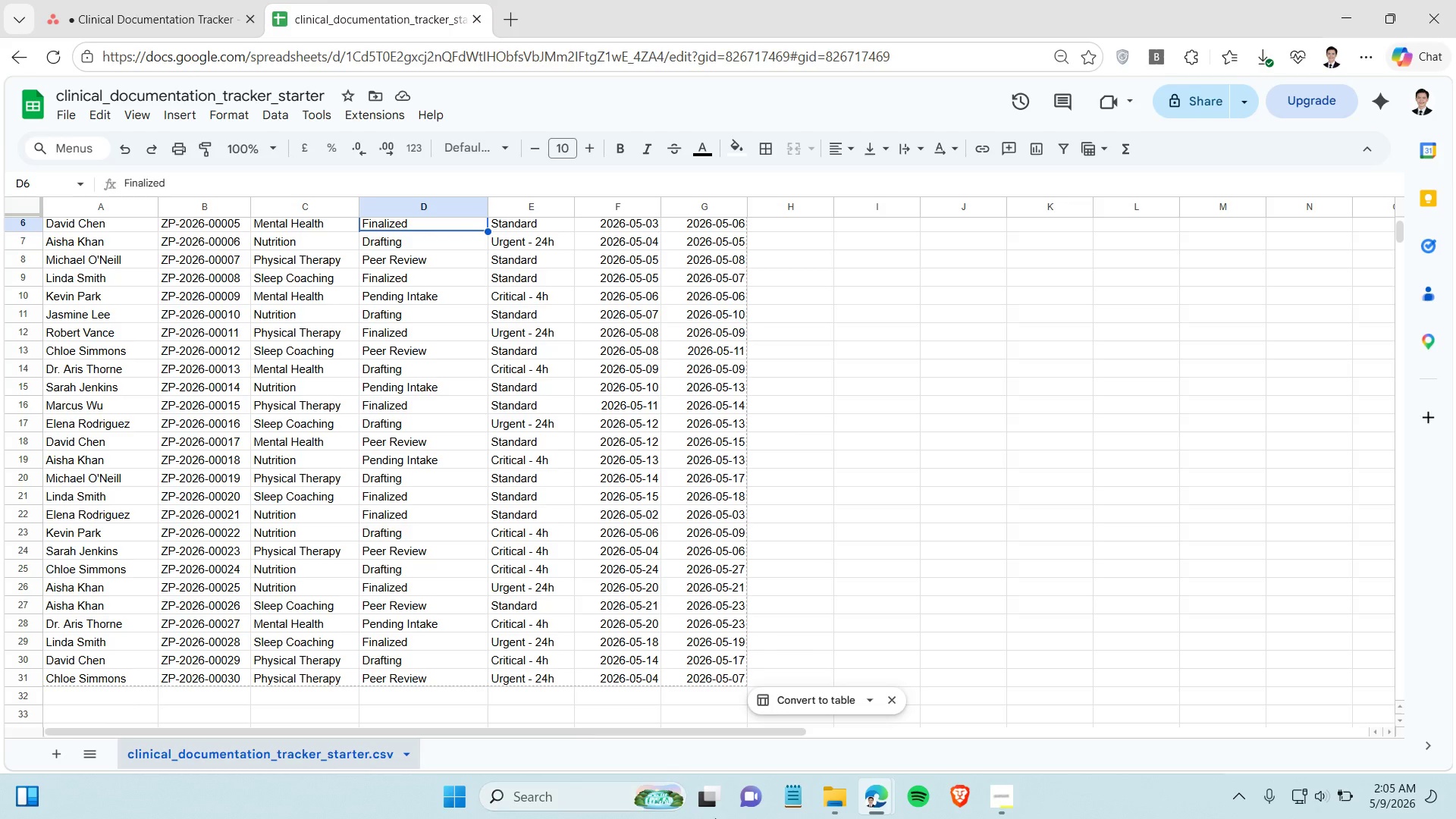 
left_click([1012, 795])